 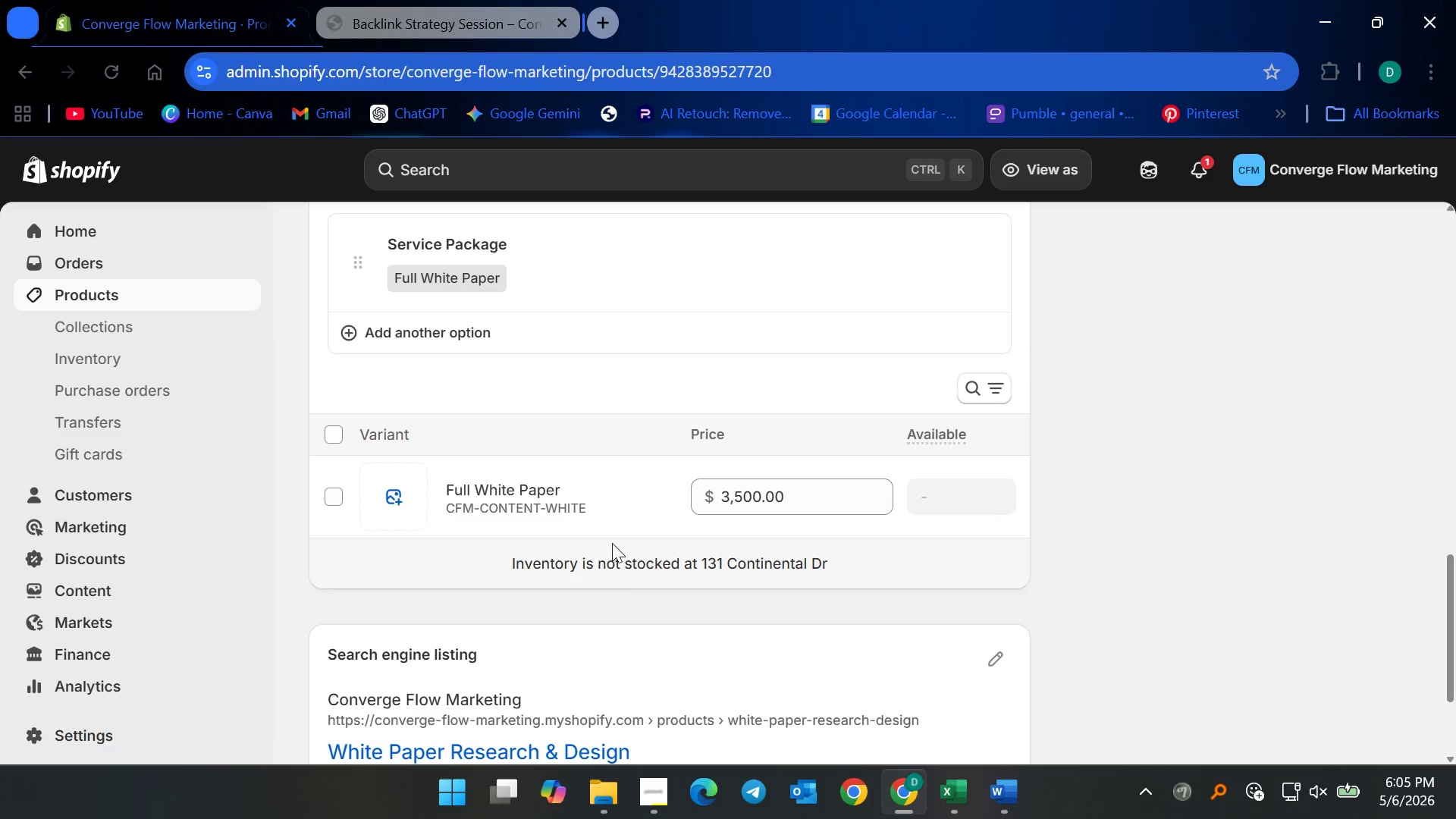 
scroll: coordinate [597, 508], scroll_direction: down, amount: 5.0
 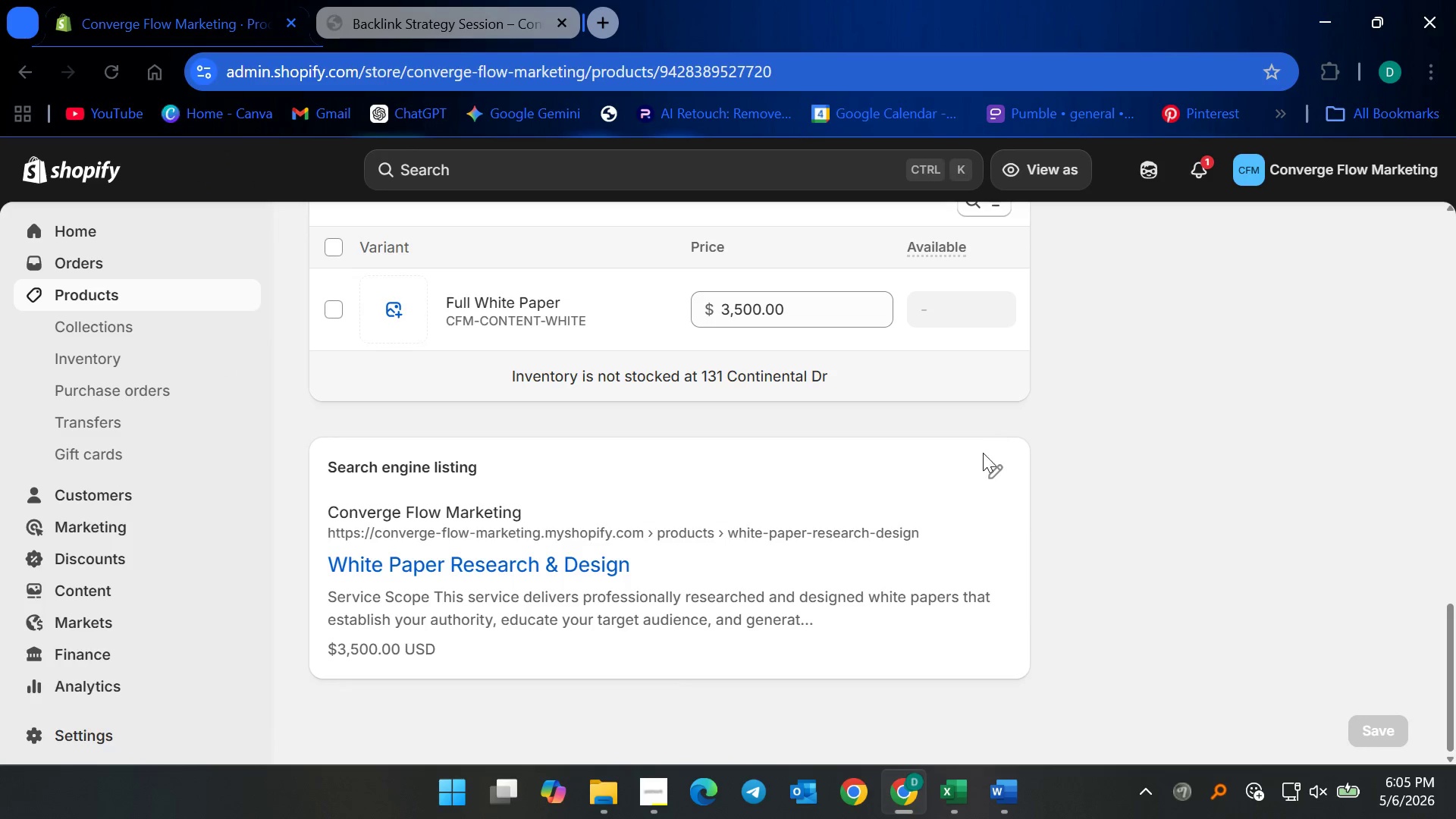 
left_click([992, 465])
 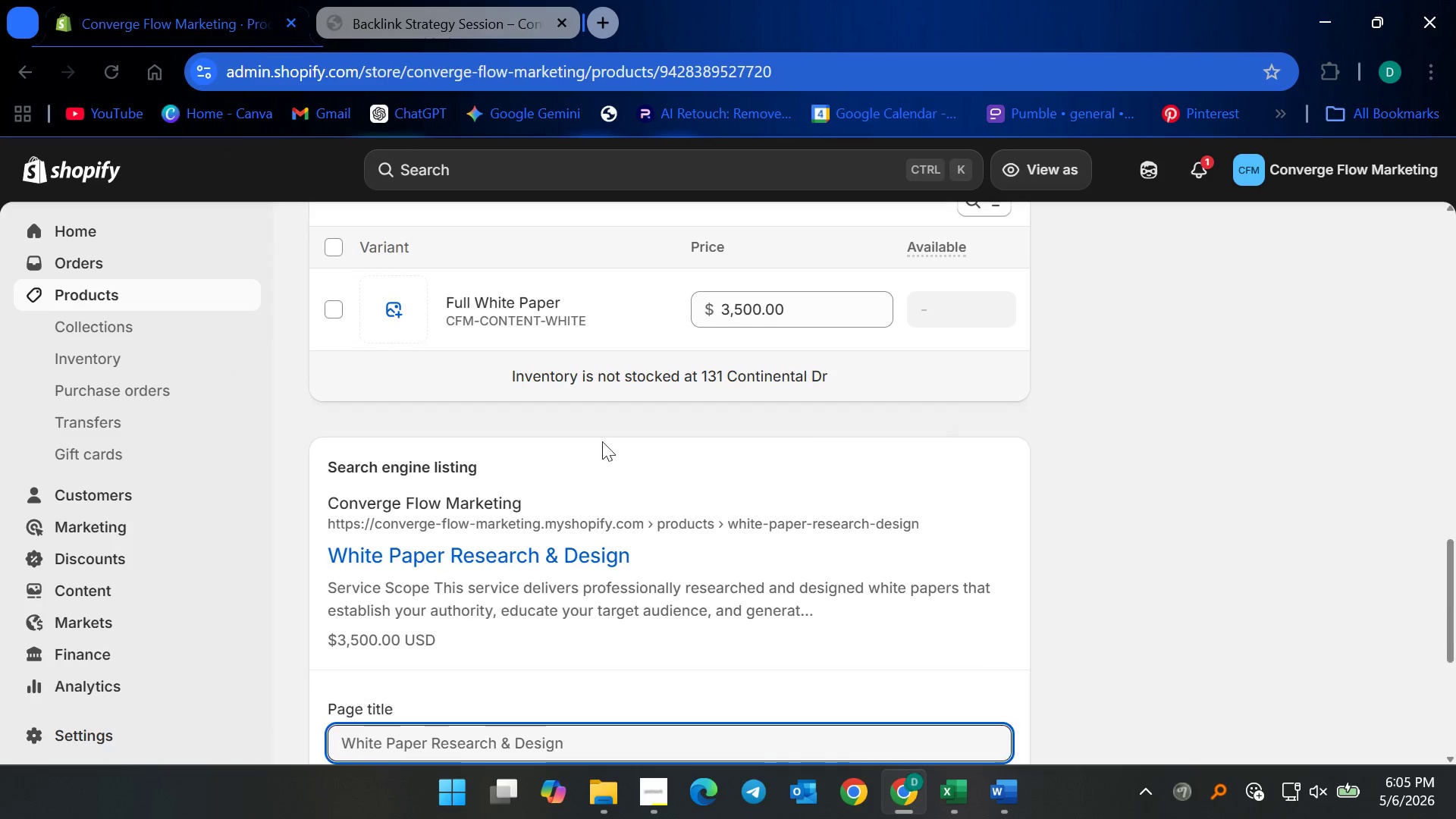 
scroll: coordinate [585, 460], scroll_direction: down, amount: 6.0
 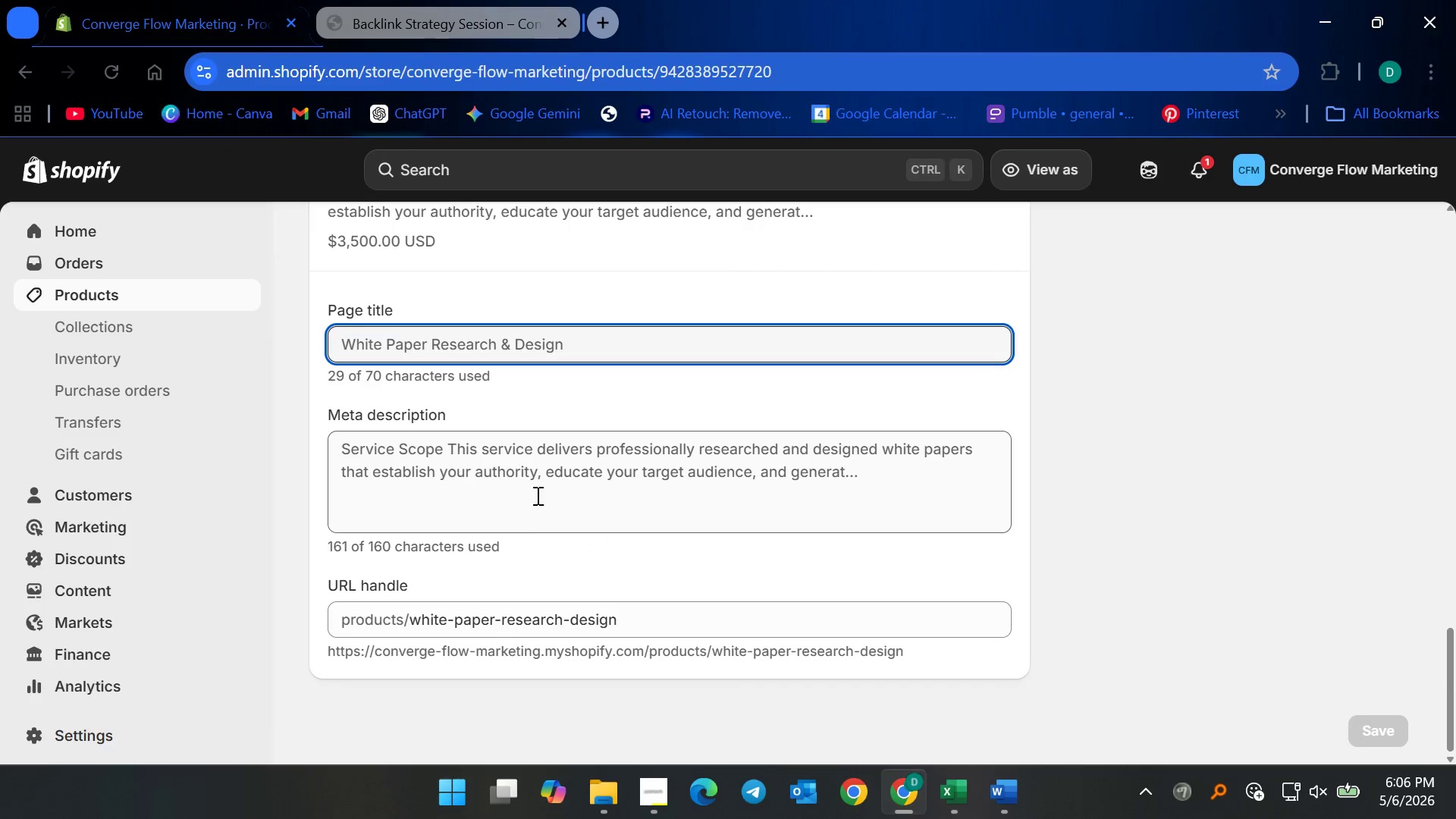 
left_click([536, 490])
 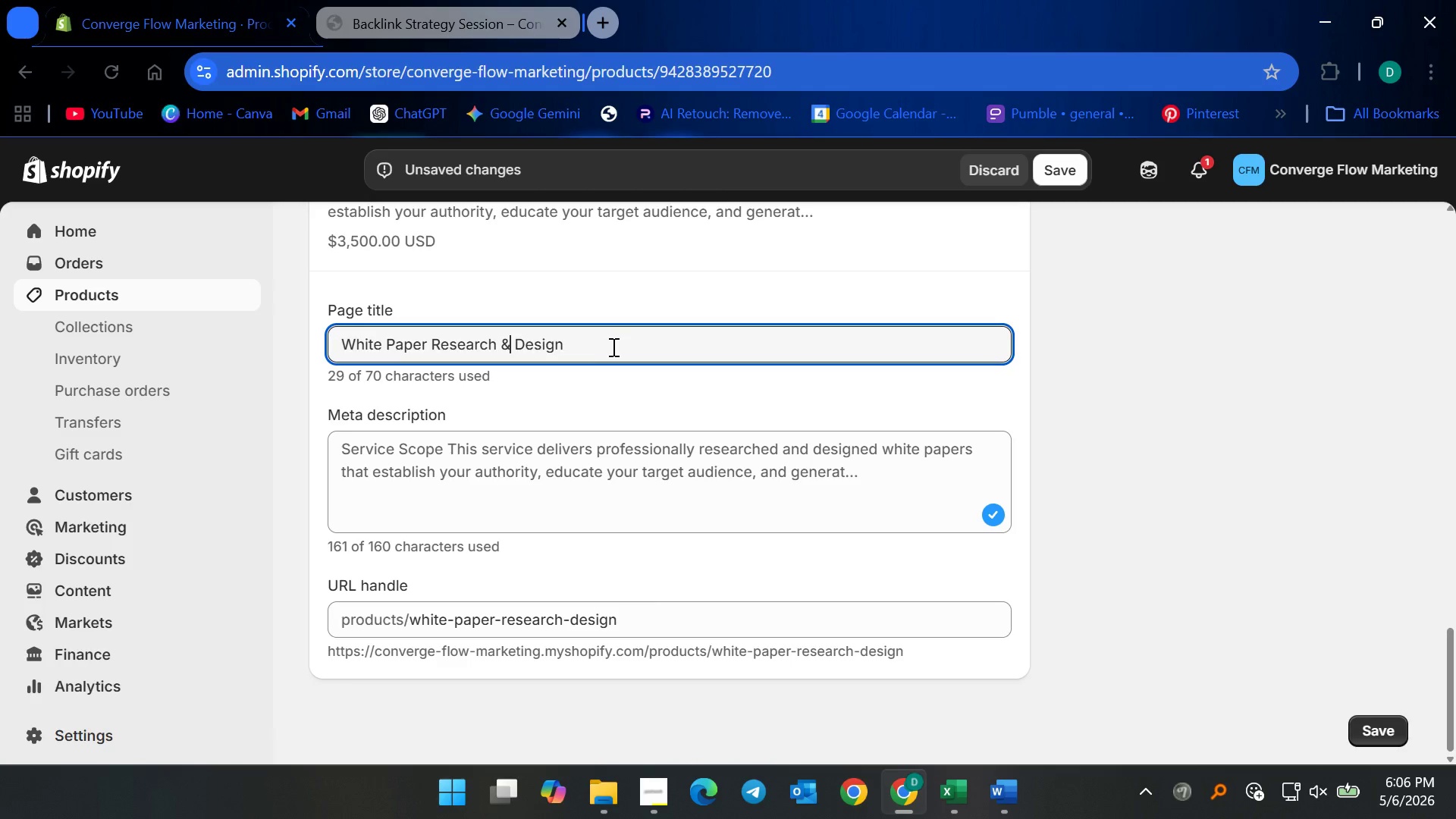 
left_click_drag(start_coordinate=[651, 344], to_coordinate=[425, 349])
 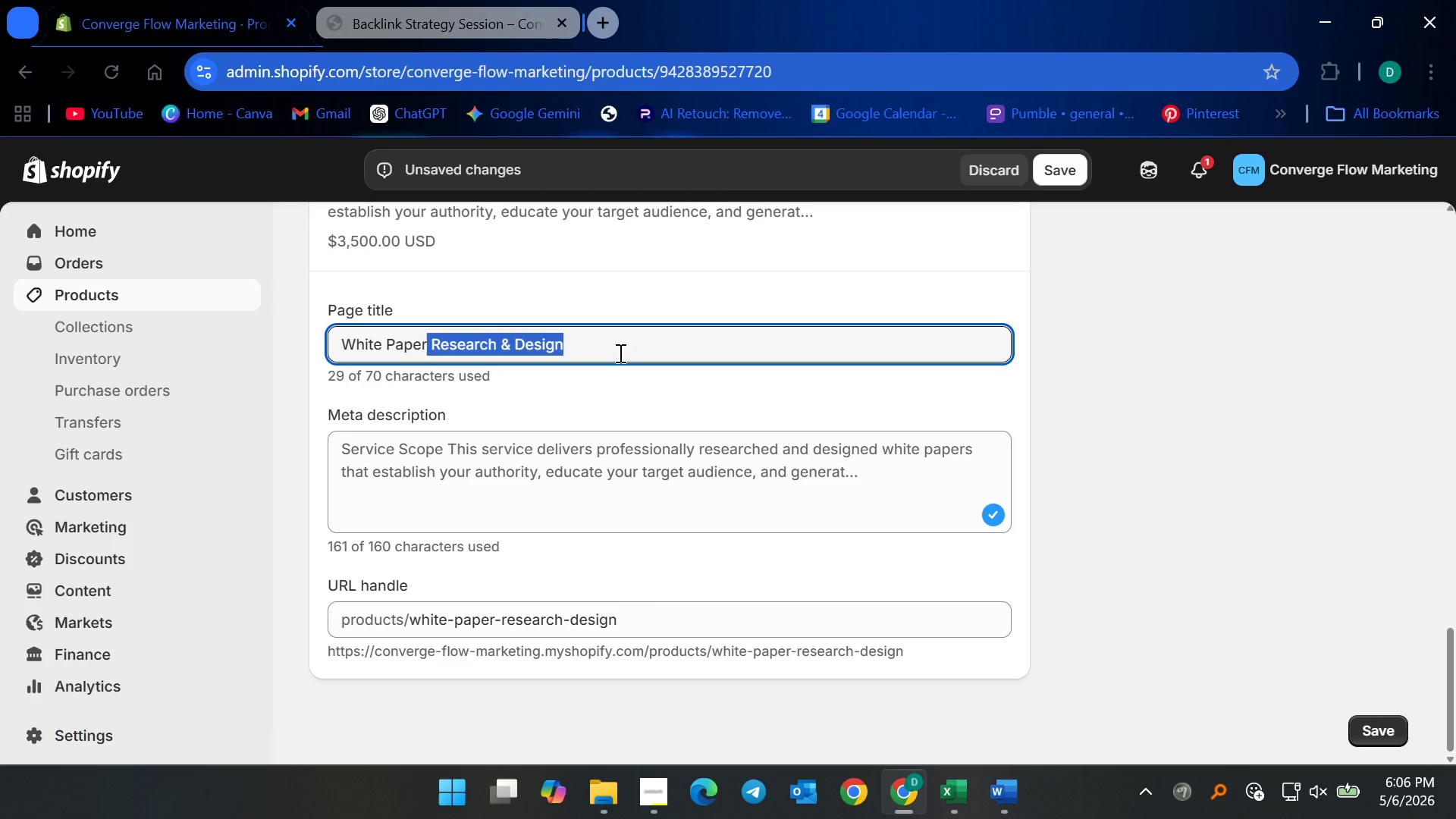 
type( Design for Lead Genert)
key(Backspace)
type(ation)
 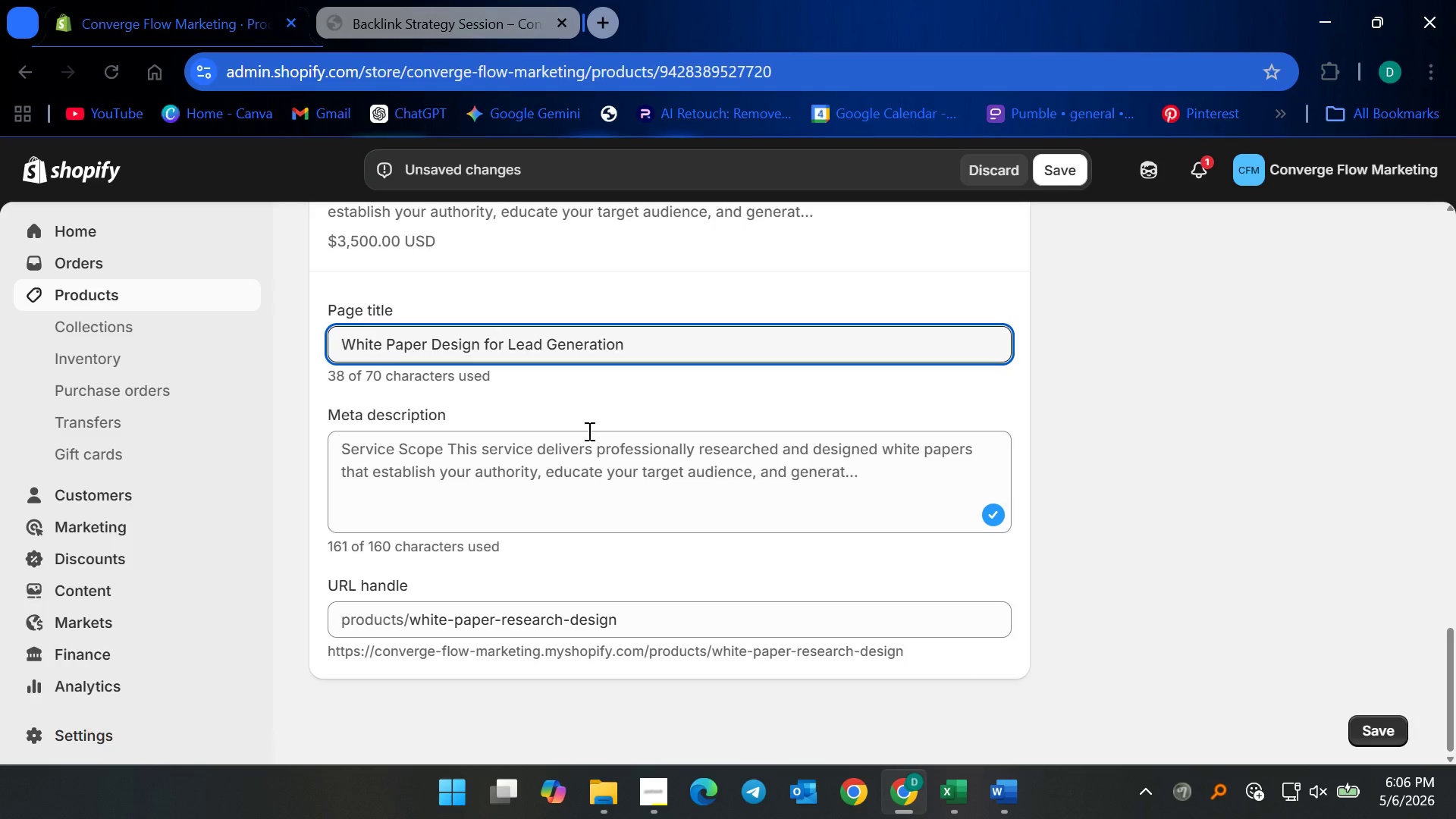 
left_click([588, 488])
 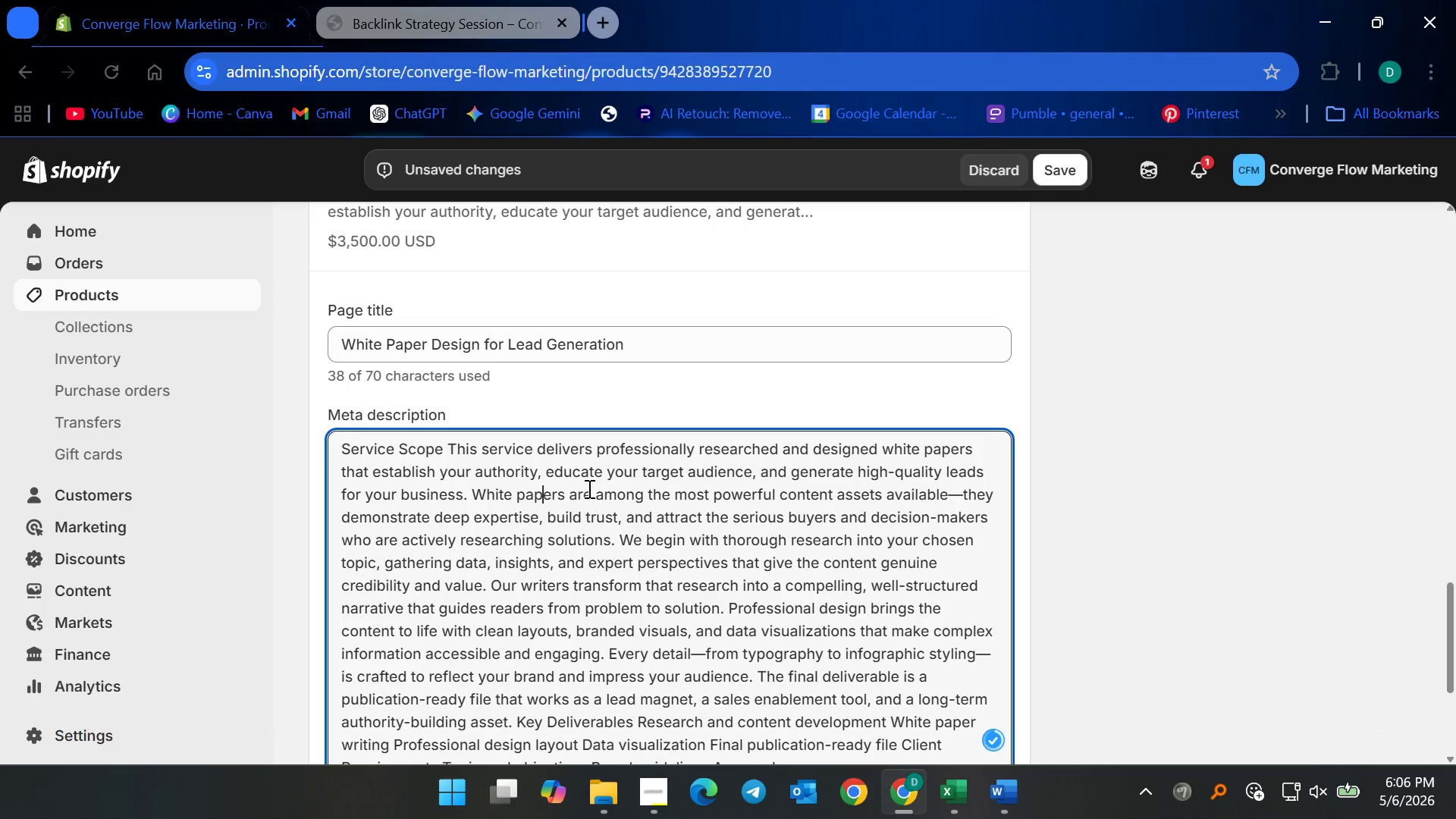 
key(Control+ControlLeft)
 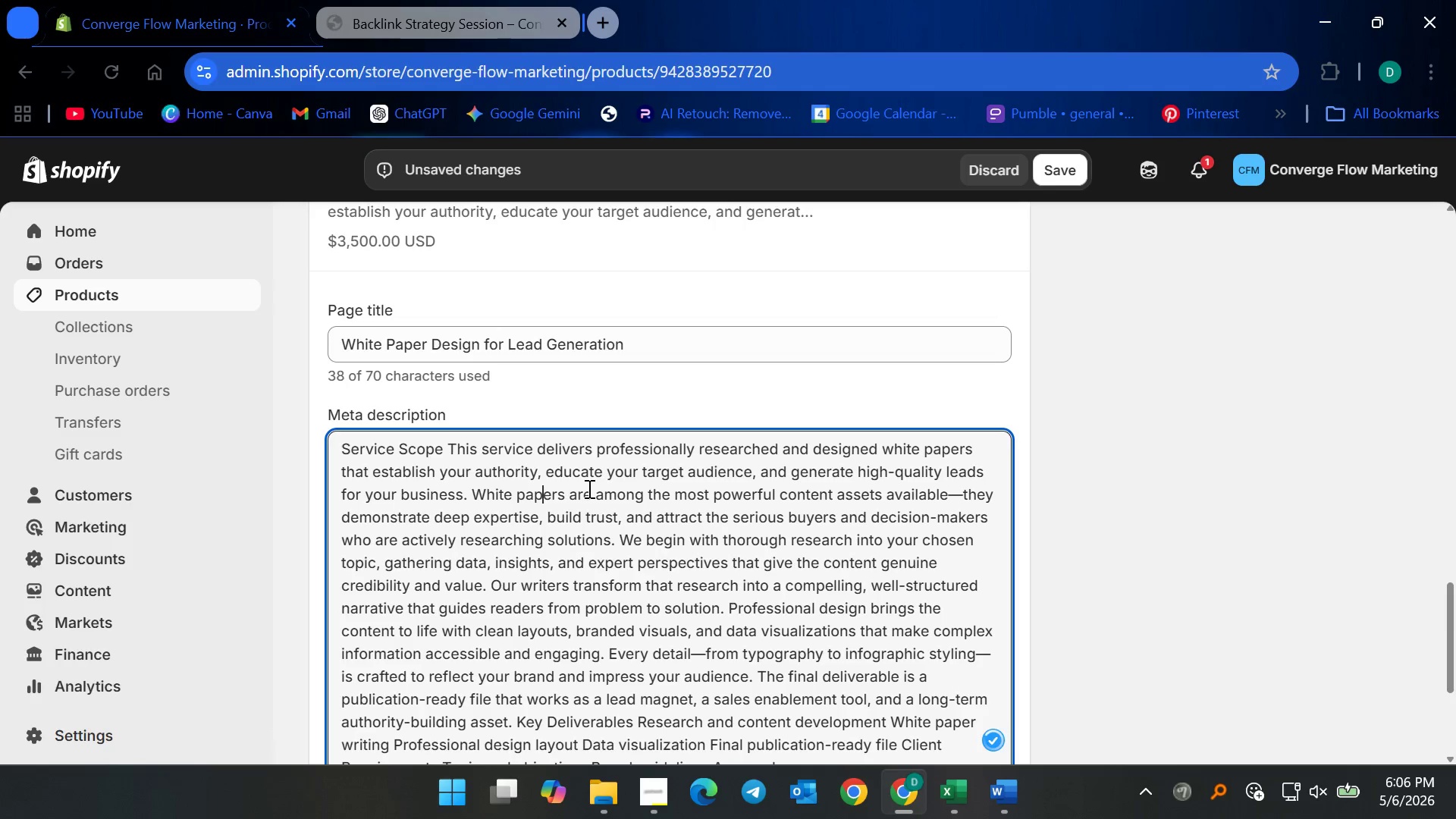 
key(Control+A)
 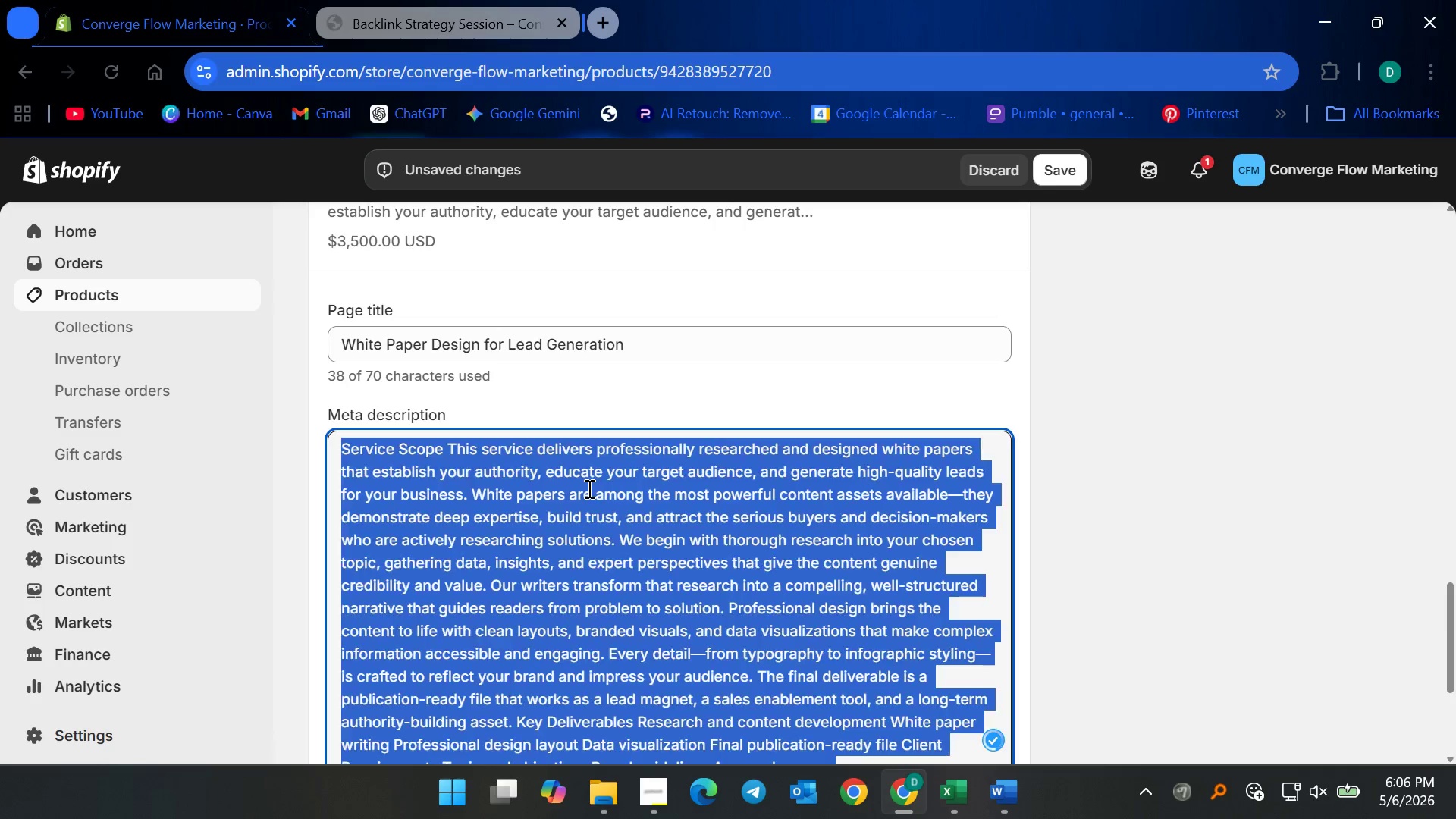 
key(Backspace)
type(Generate leada)
key(Backspace)
type(s with white paper design services that combine research, compelling content, and professional visuals to engage desc)
key(Backspace)
key(Backspace)
type(cision-makers.)
 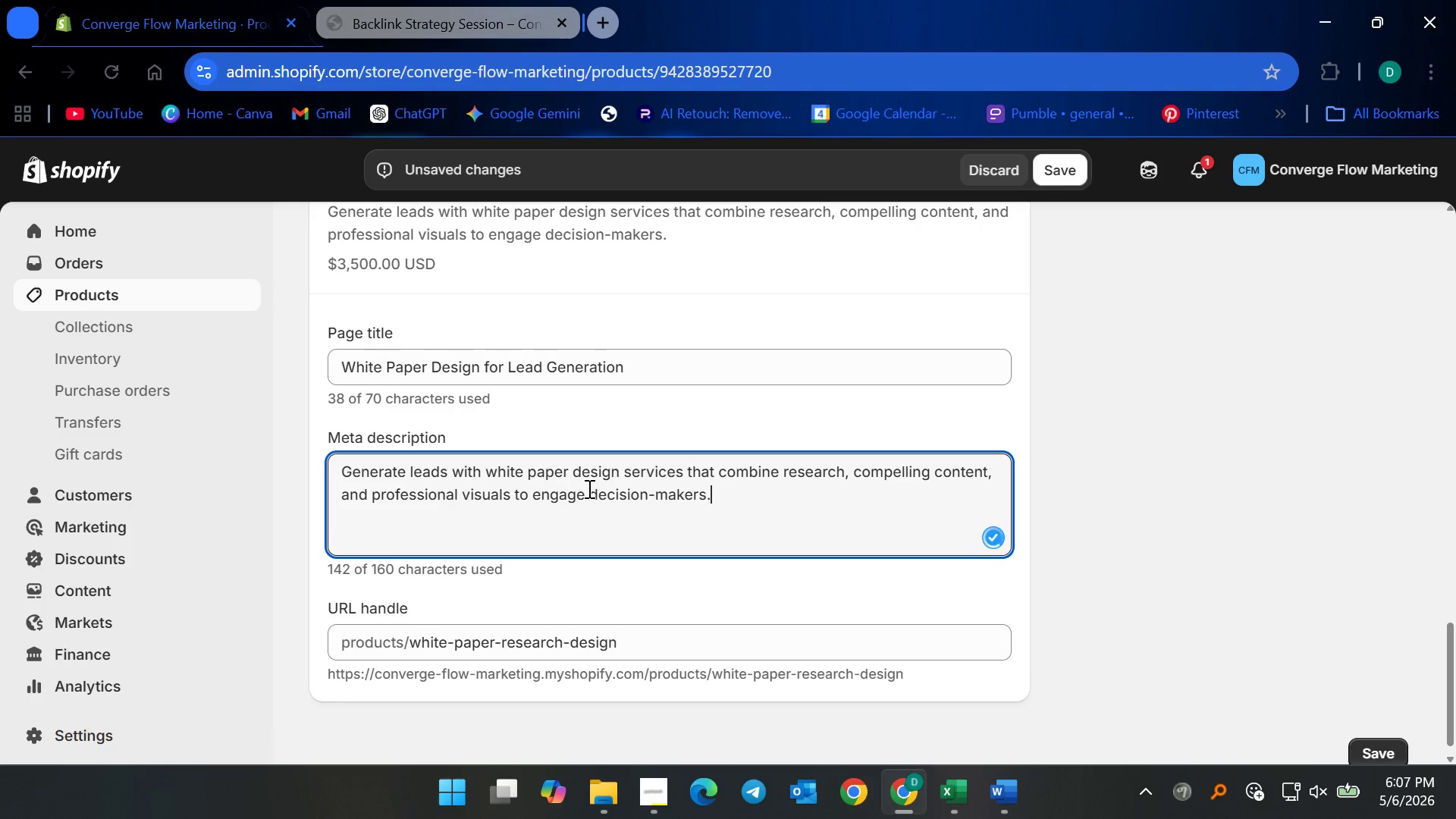 
left_click_drag(start_coordinate=[1063, 177], to_coordinate=[1068, 179])
 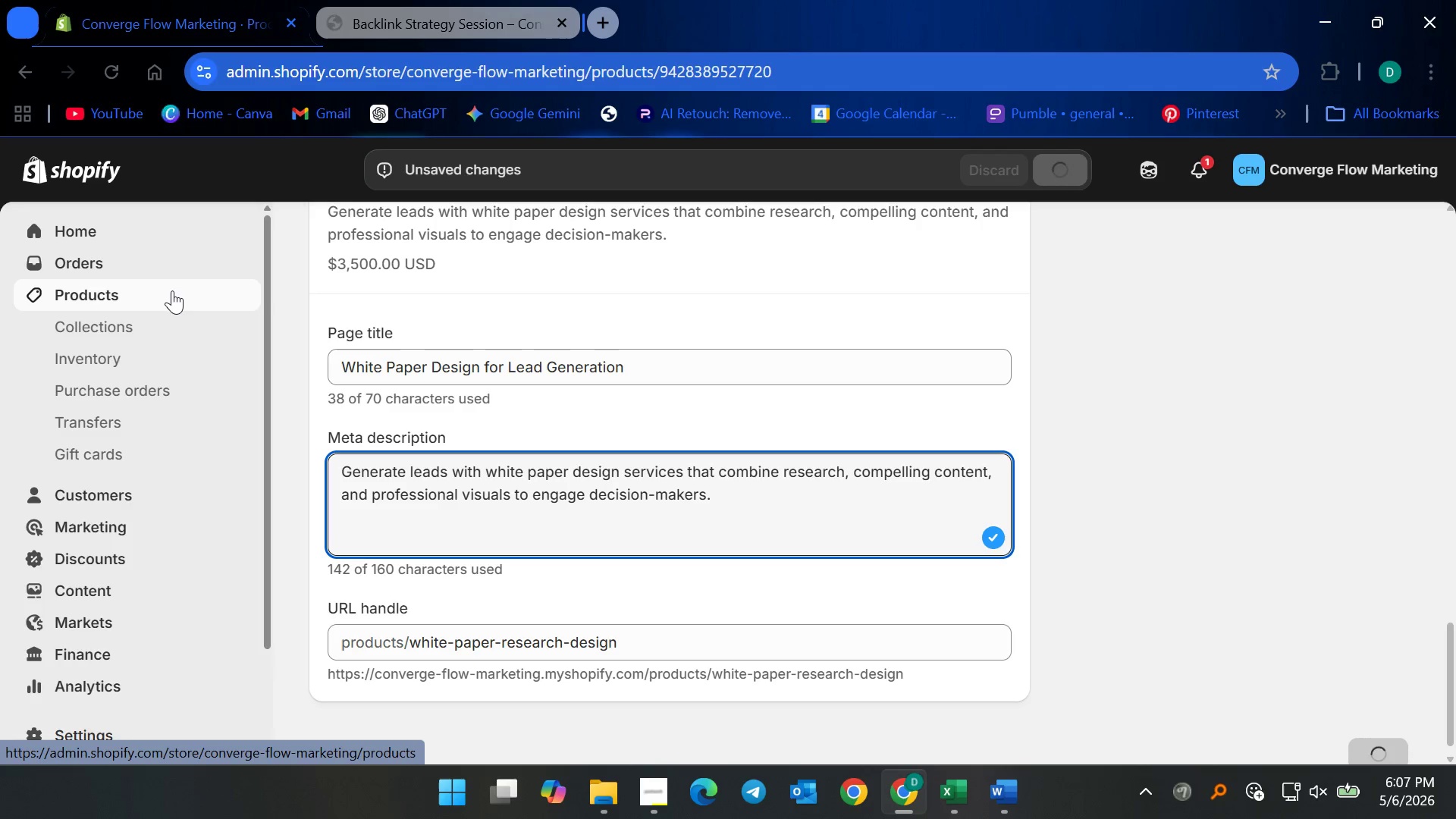 
left_click([172, 290])
 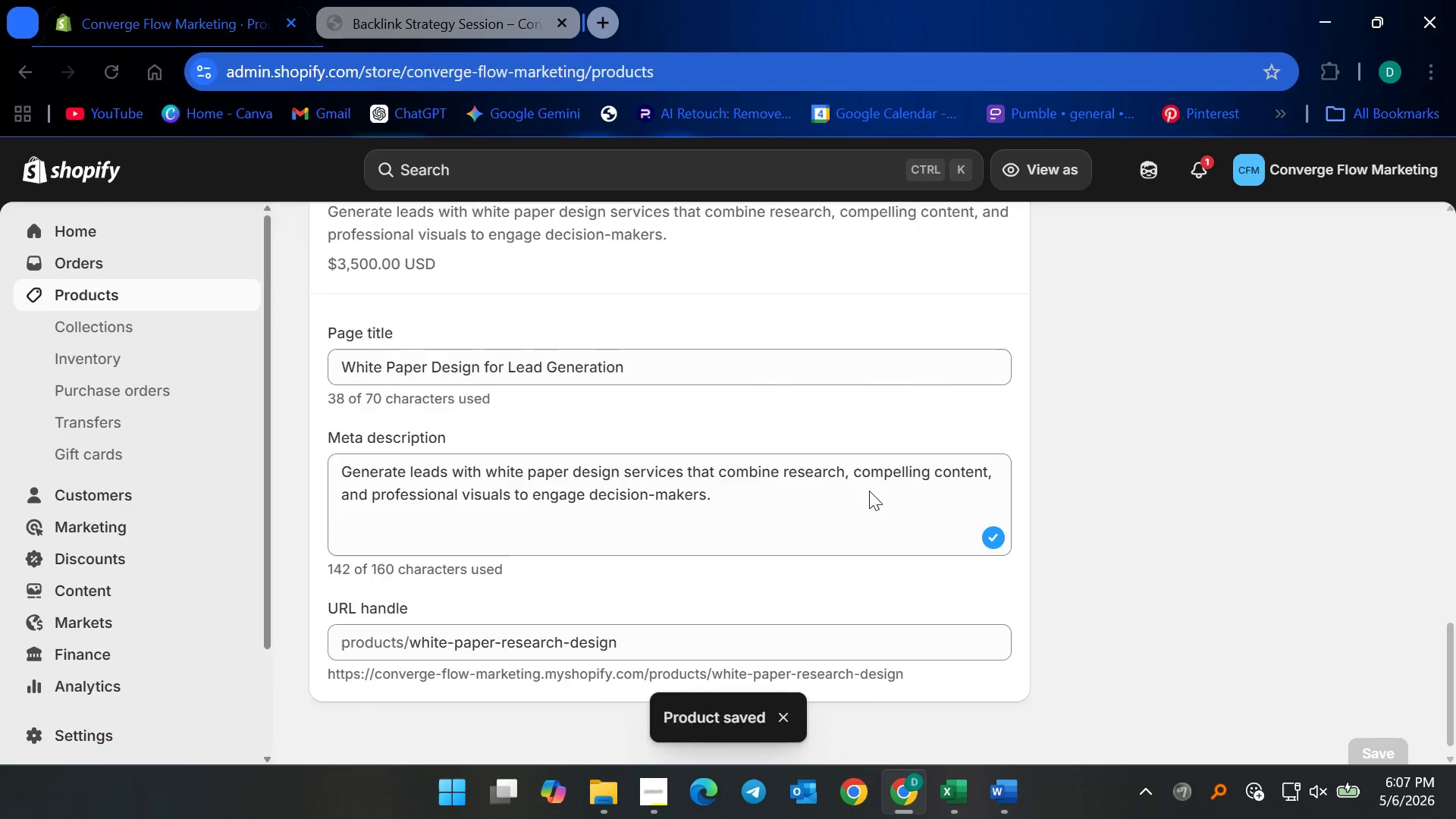 
scroll: coordinate [786, 529], scroll_direction: down, amount: 5.0
 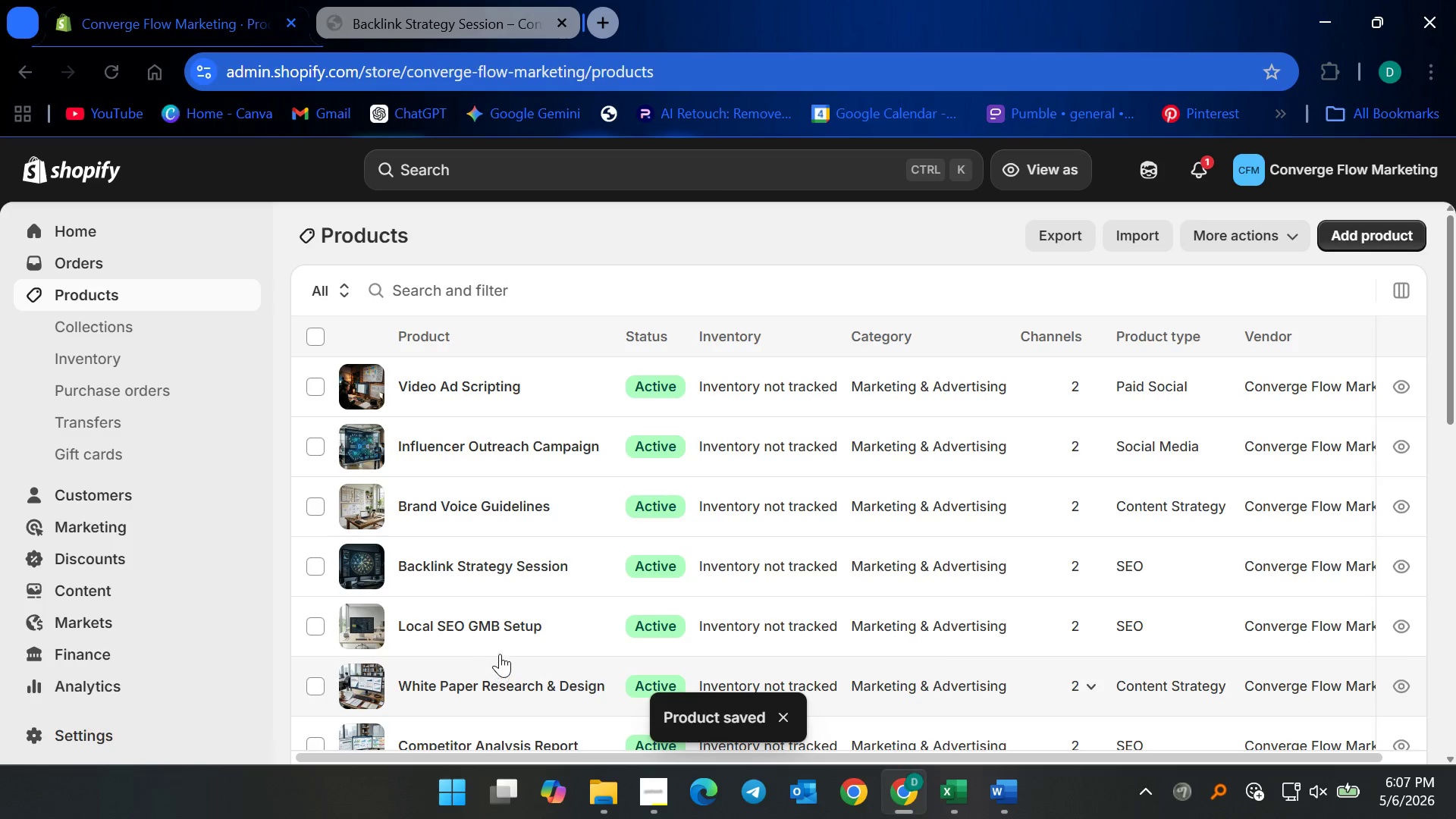 
left_click([485, 623])
 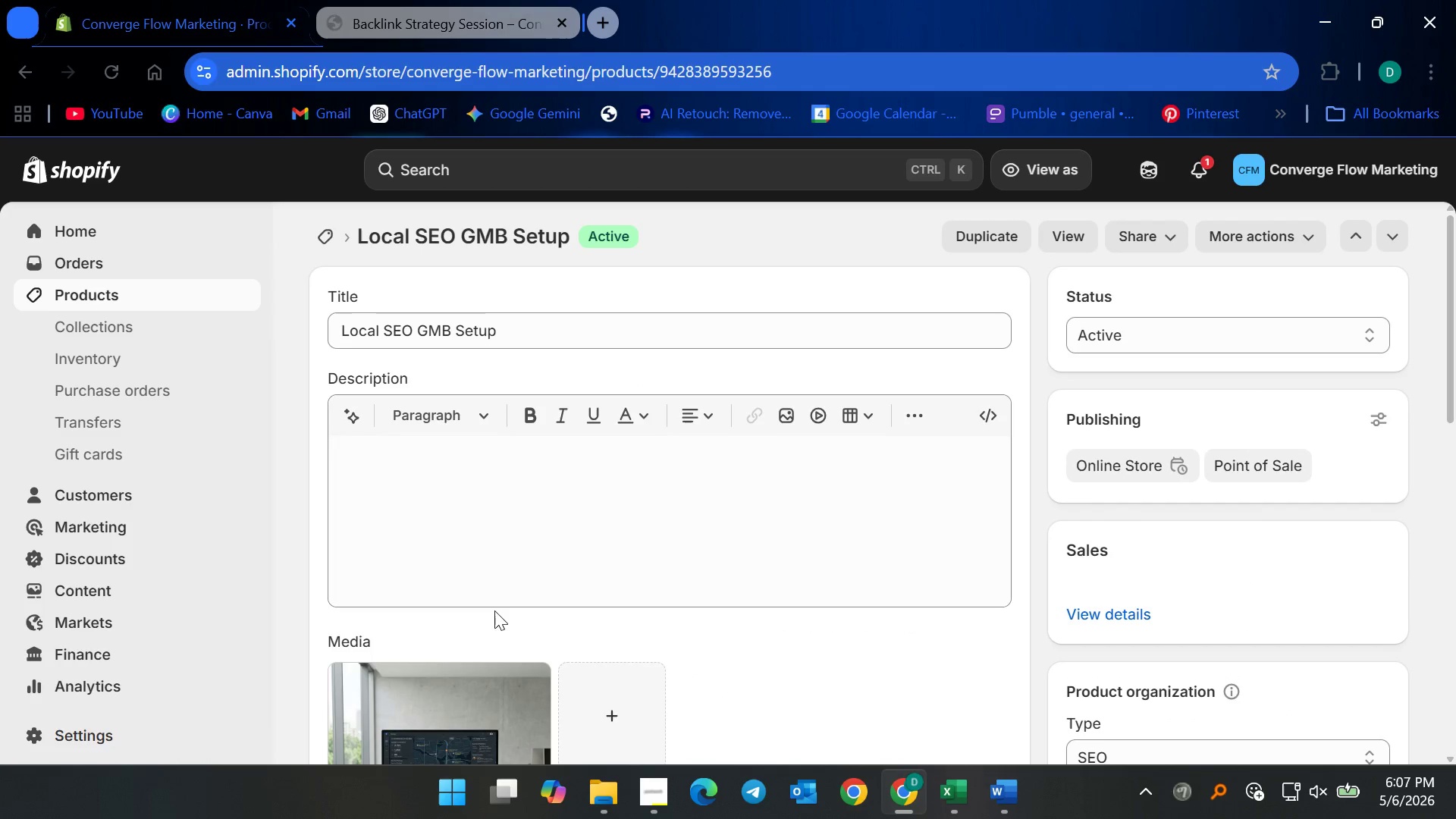 
scroll: coordinate [689, 581], scroll_direction: down, amount: 25.0
 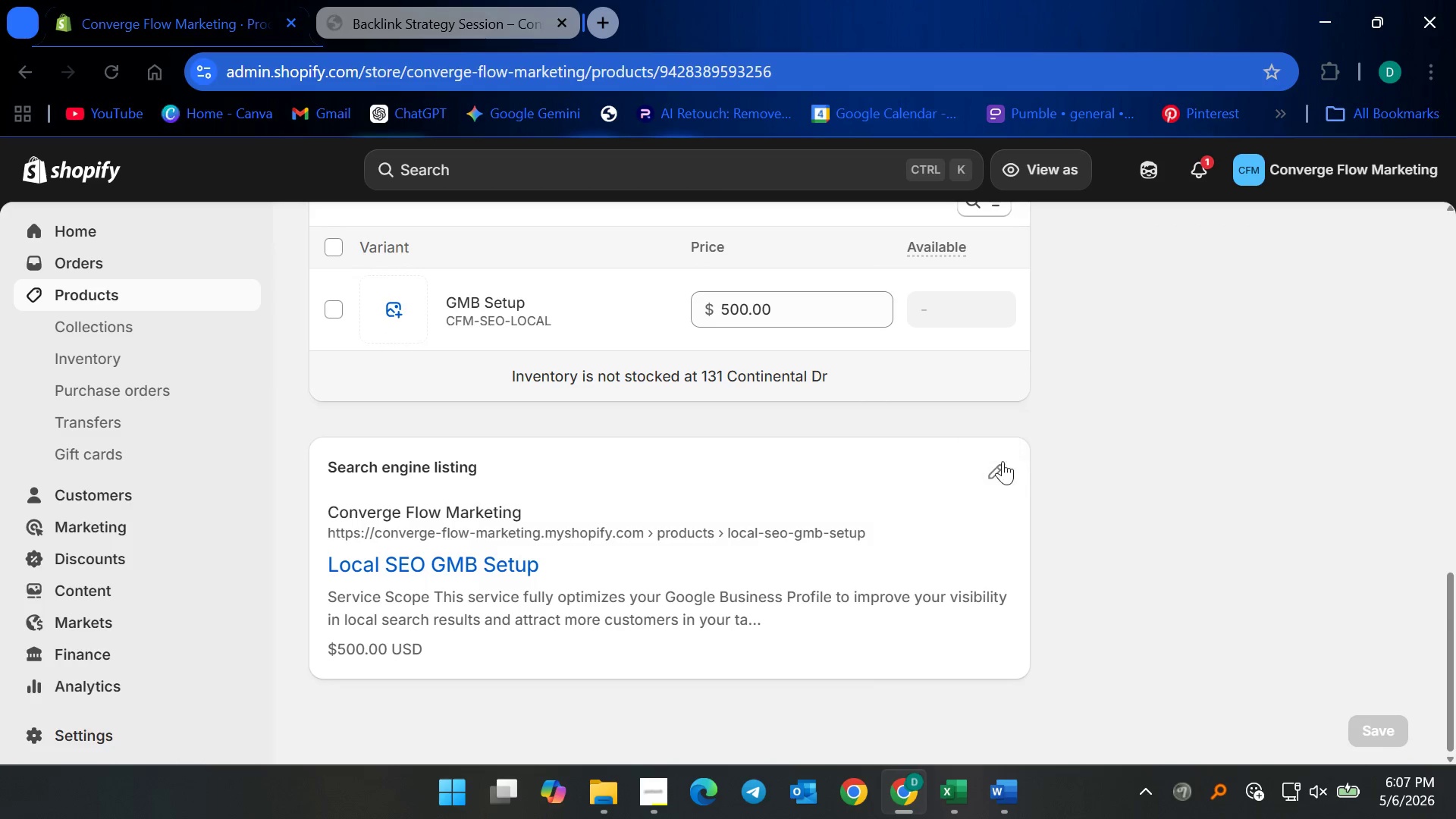 
left_click([1000, 463])
 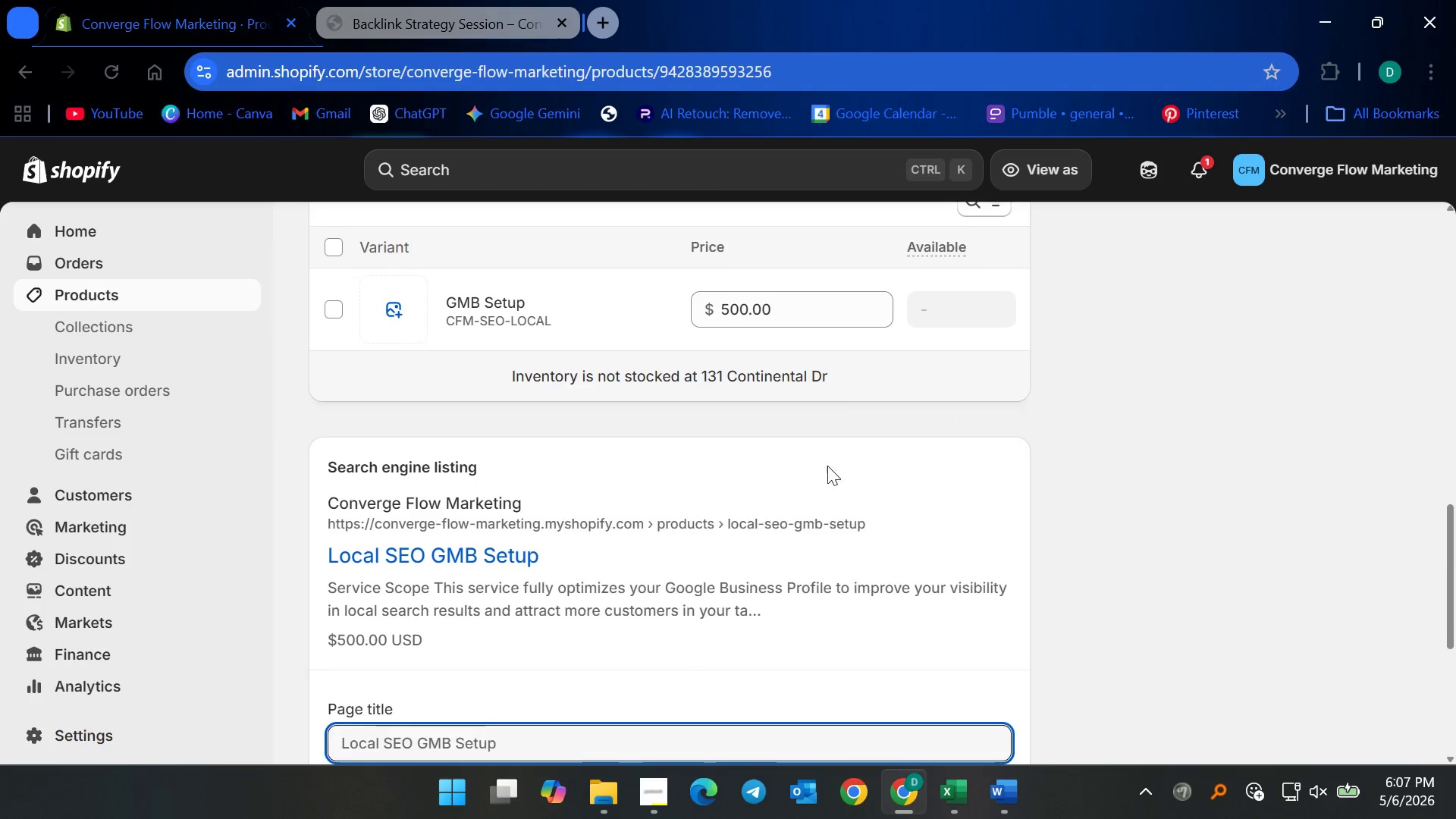 
scroll: coordinate [800, 497], scroll_direction: down, amount: 6.0
 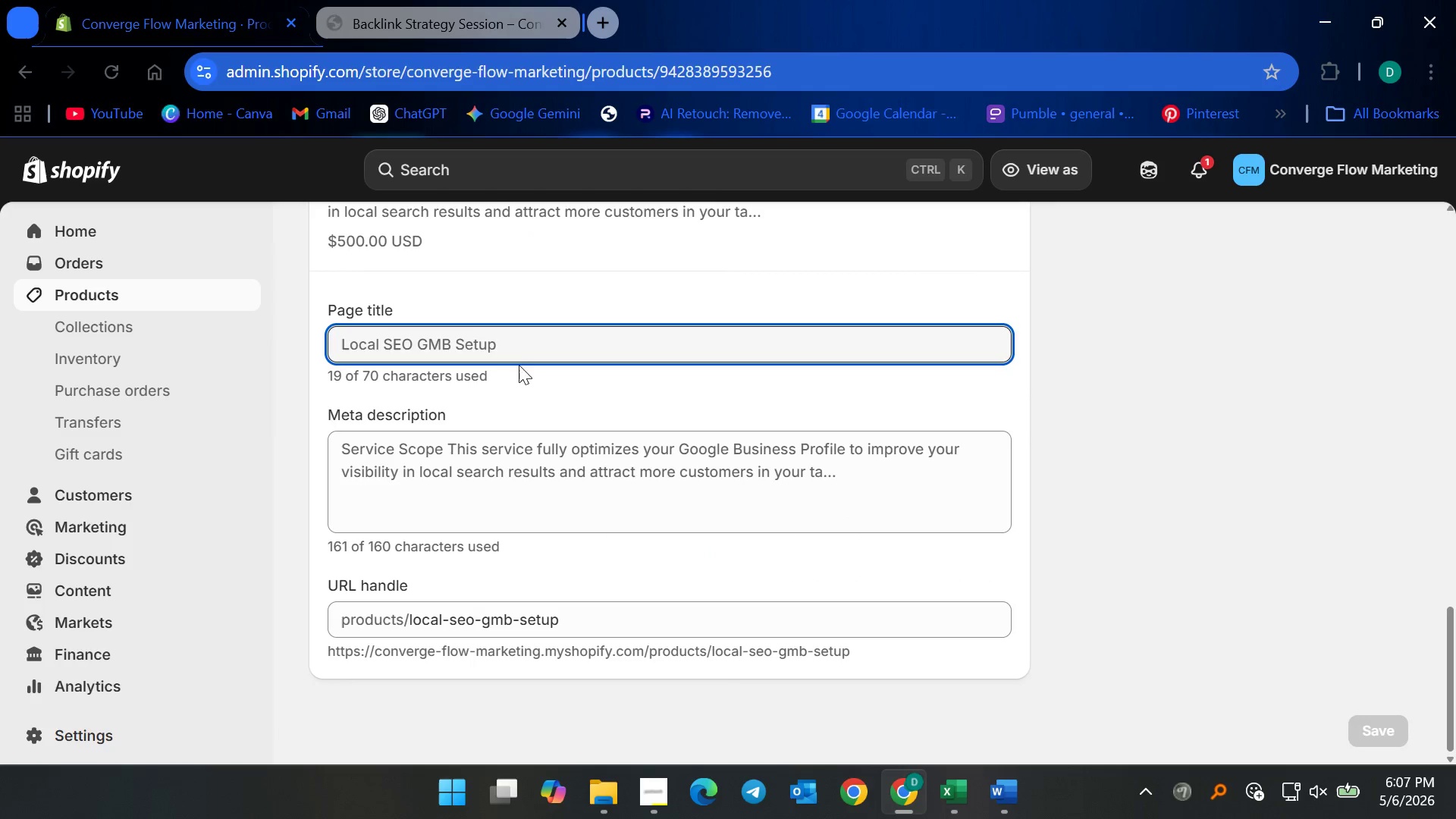 
left_click([517, 340])
 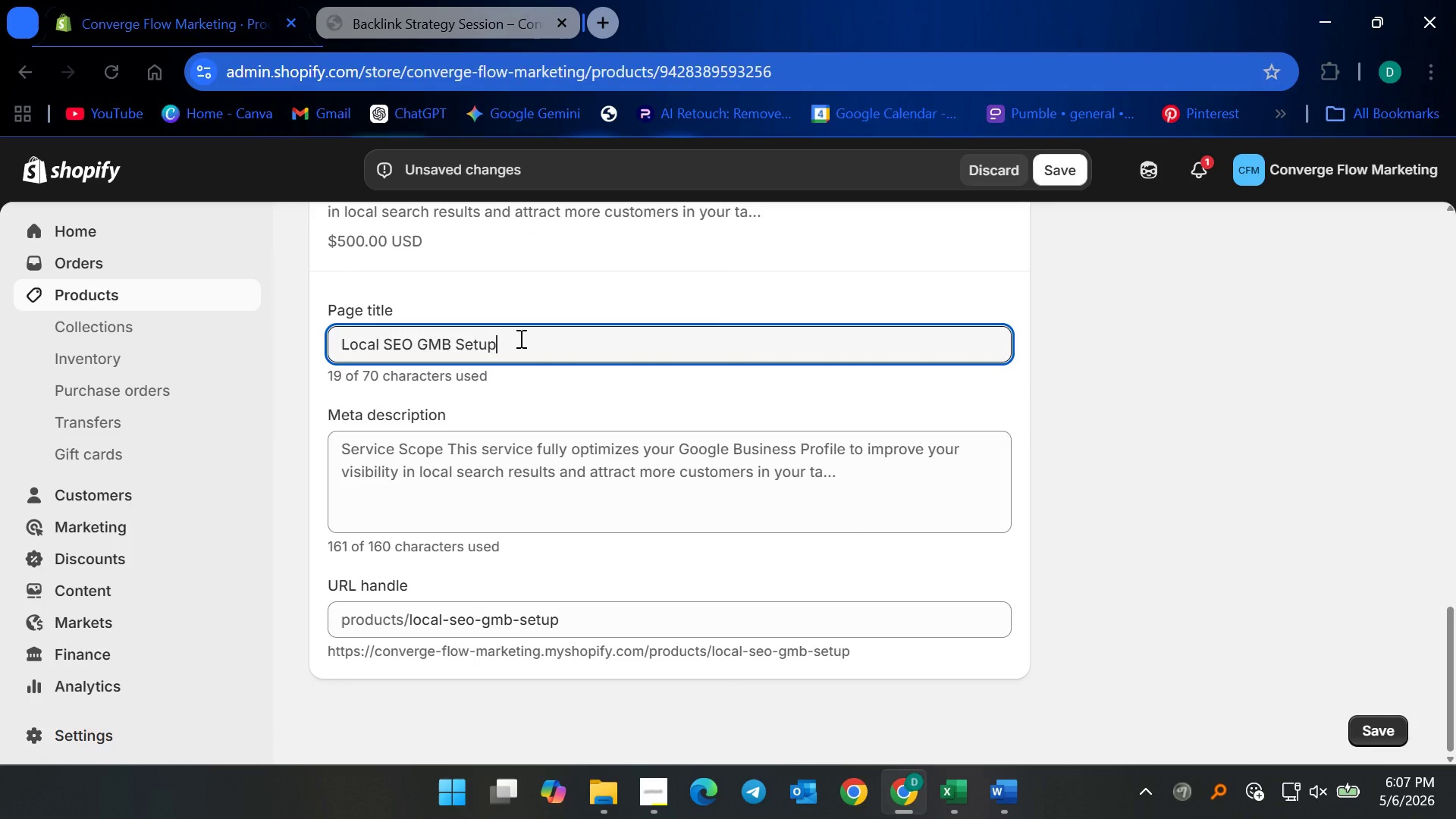 
type( for Visibility)
 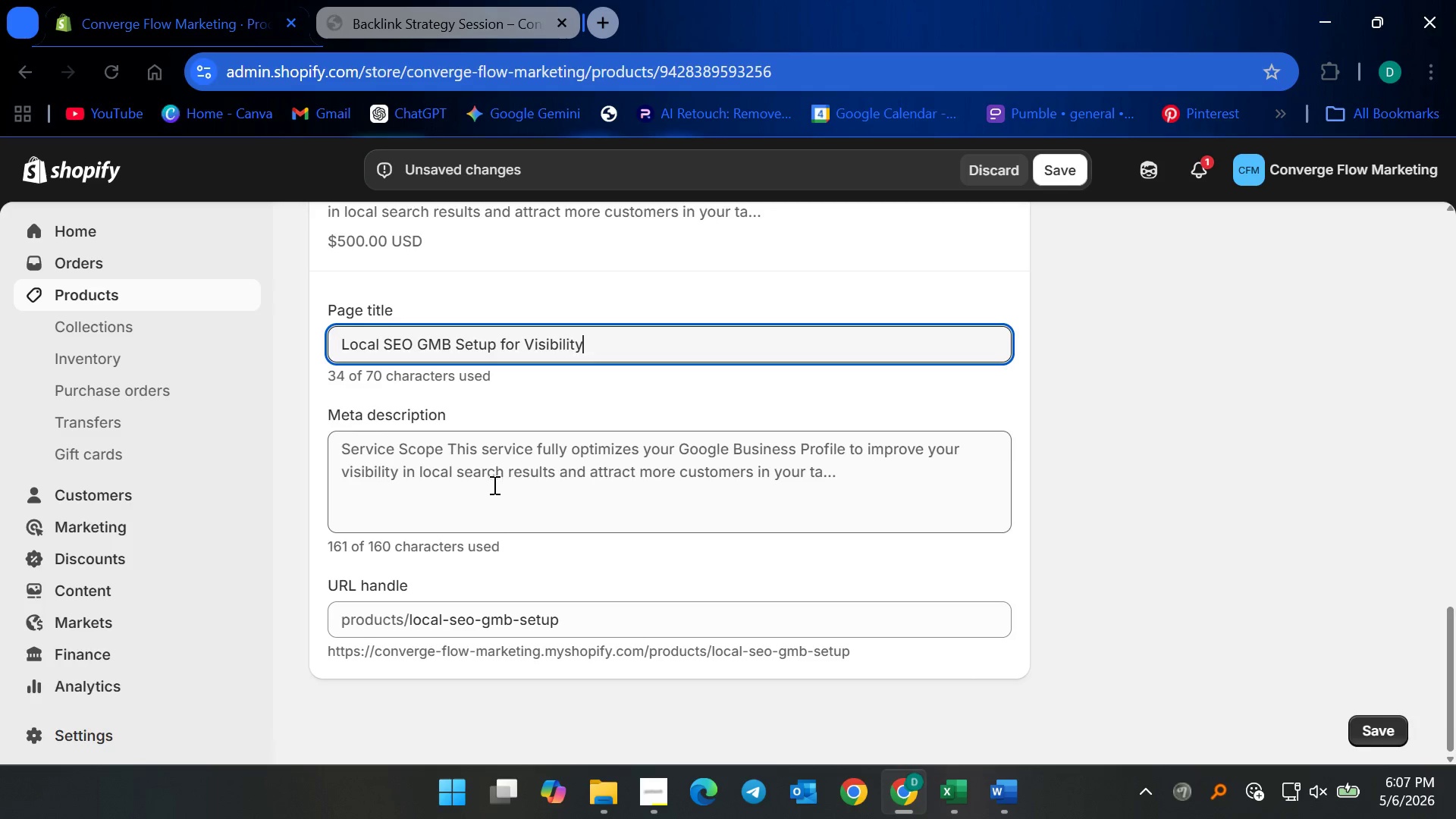 
left_click([493, 485])
 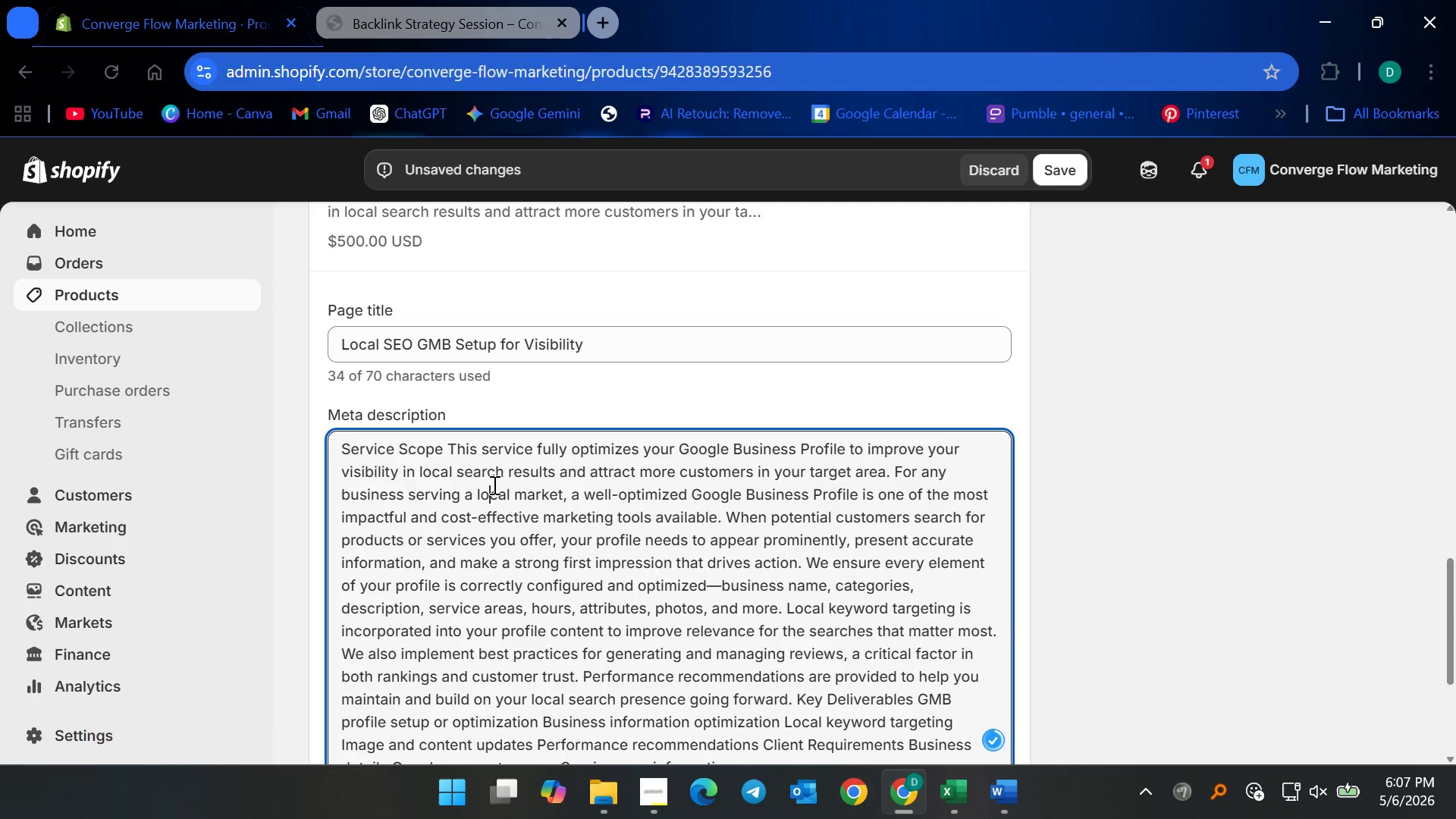 
key(Control+A)
 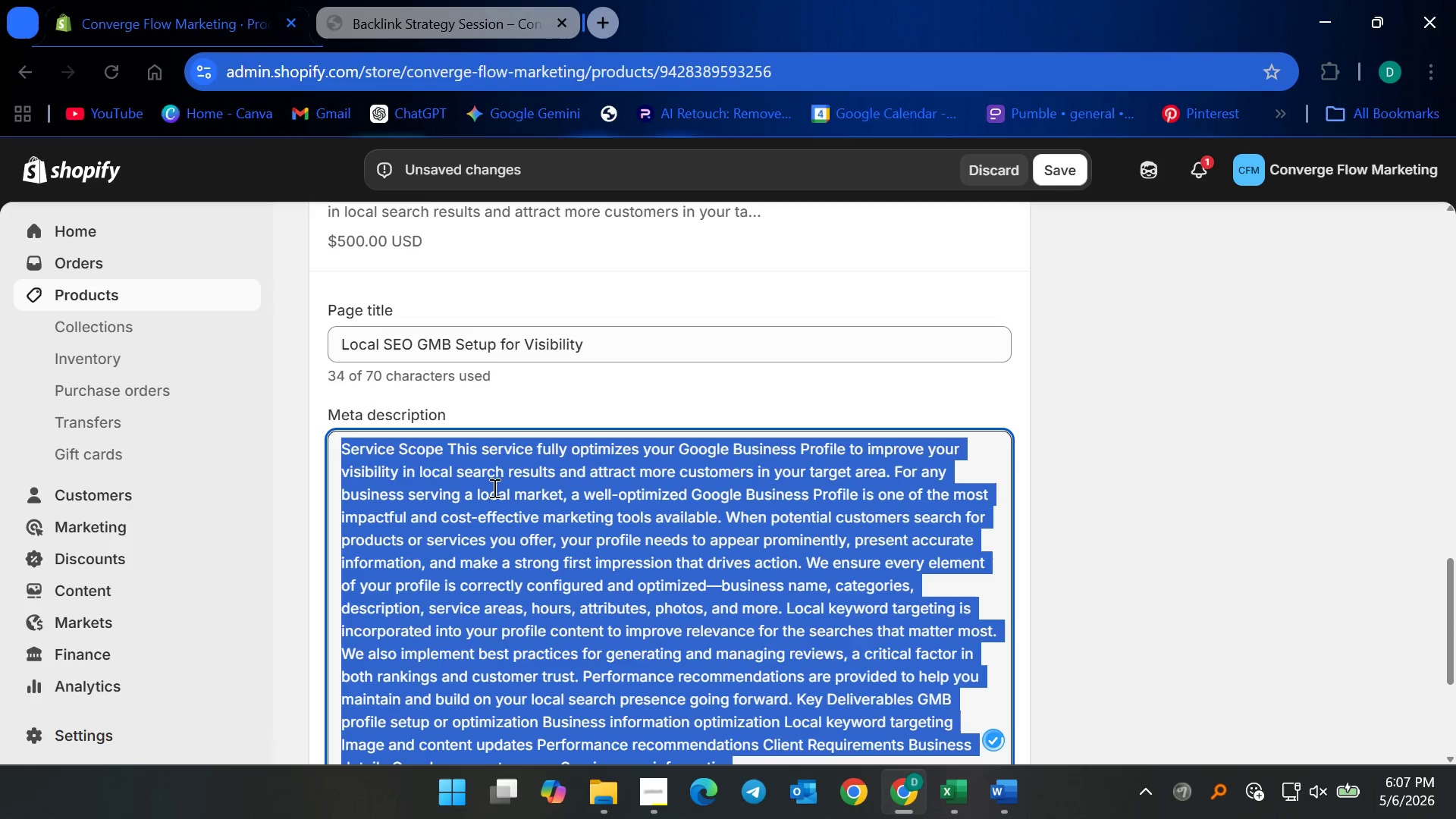 
key(Backspace)
type(Improve local rankings with local SEO GMB ssetu)
key(Backspace)
key(Backspace)
key(Backspace)
key(Backspace)
key(Backspace)
type(setup that optimizes your business profile )
key(Backspace)
type(, increases c)
key(Backspace)
type(visibility, and drives local traffic.)
 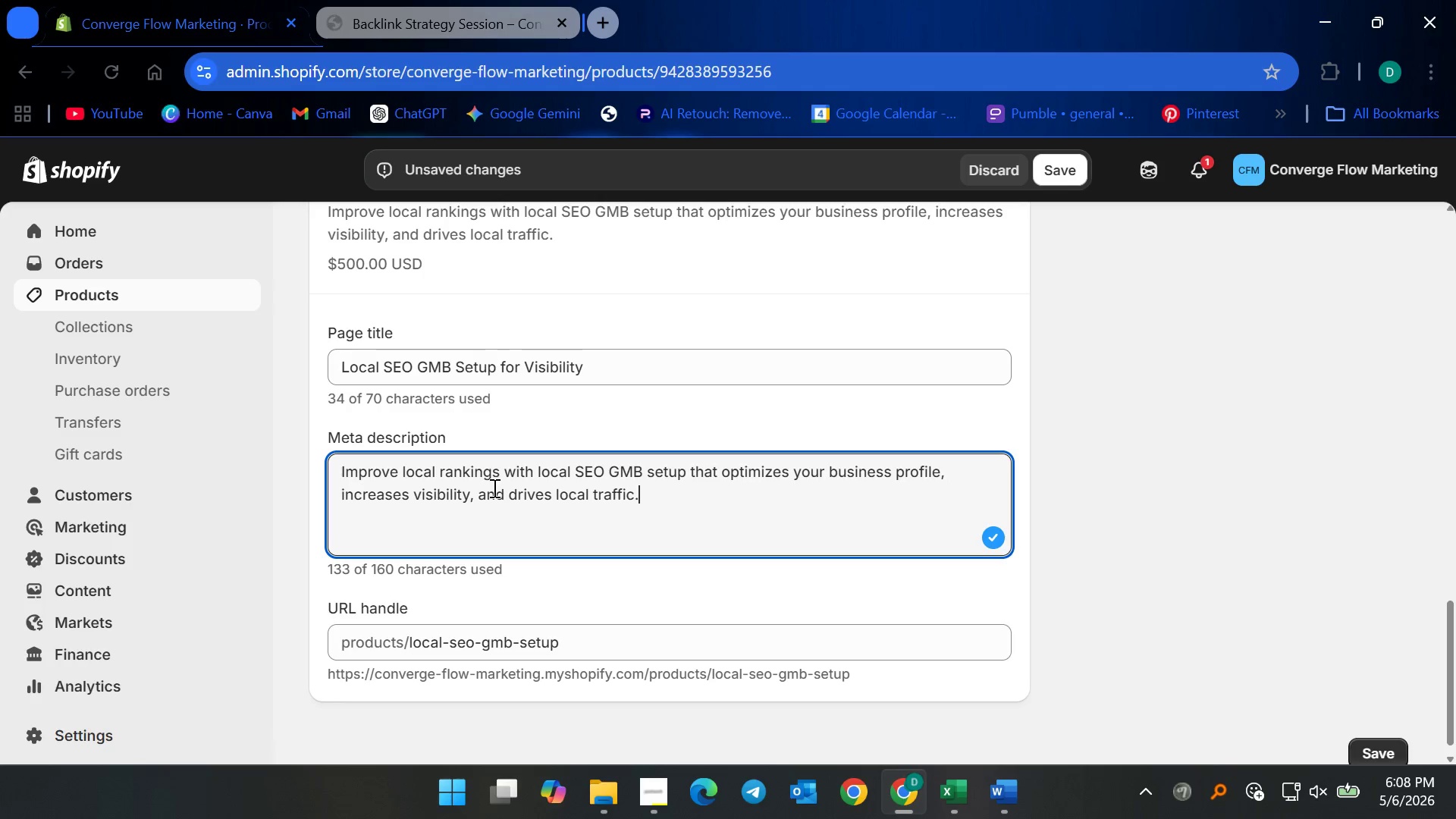 
left_click([1064, 169])
 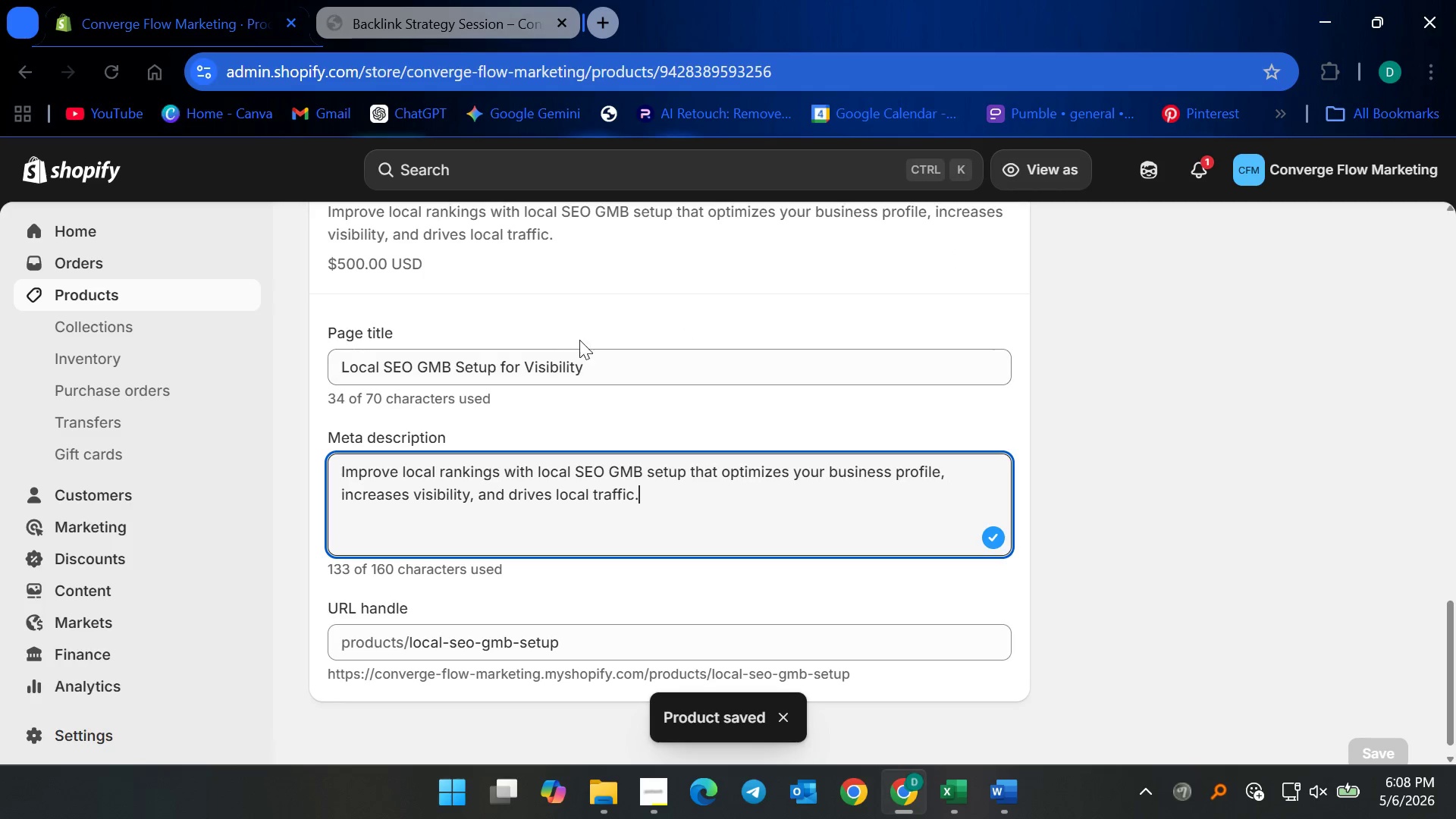 
wait(5.23)
 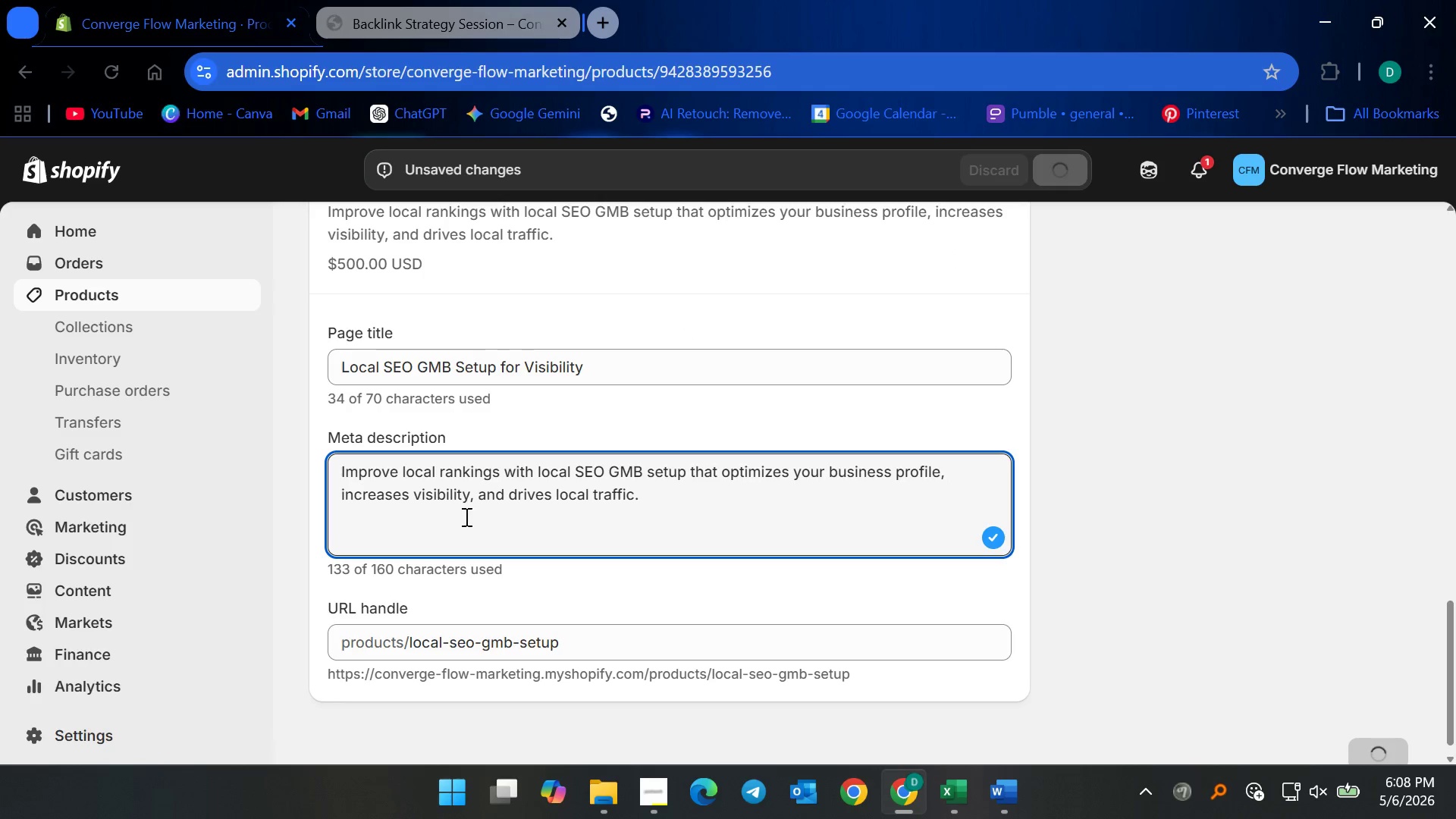 
left_click([118, 293])
 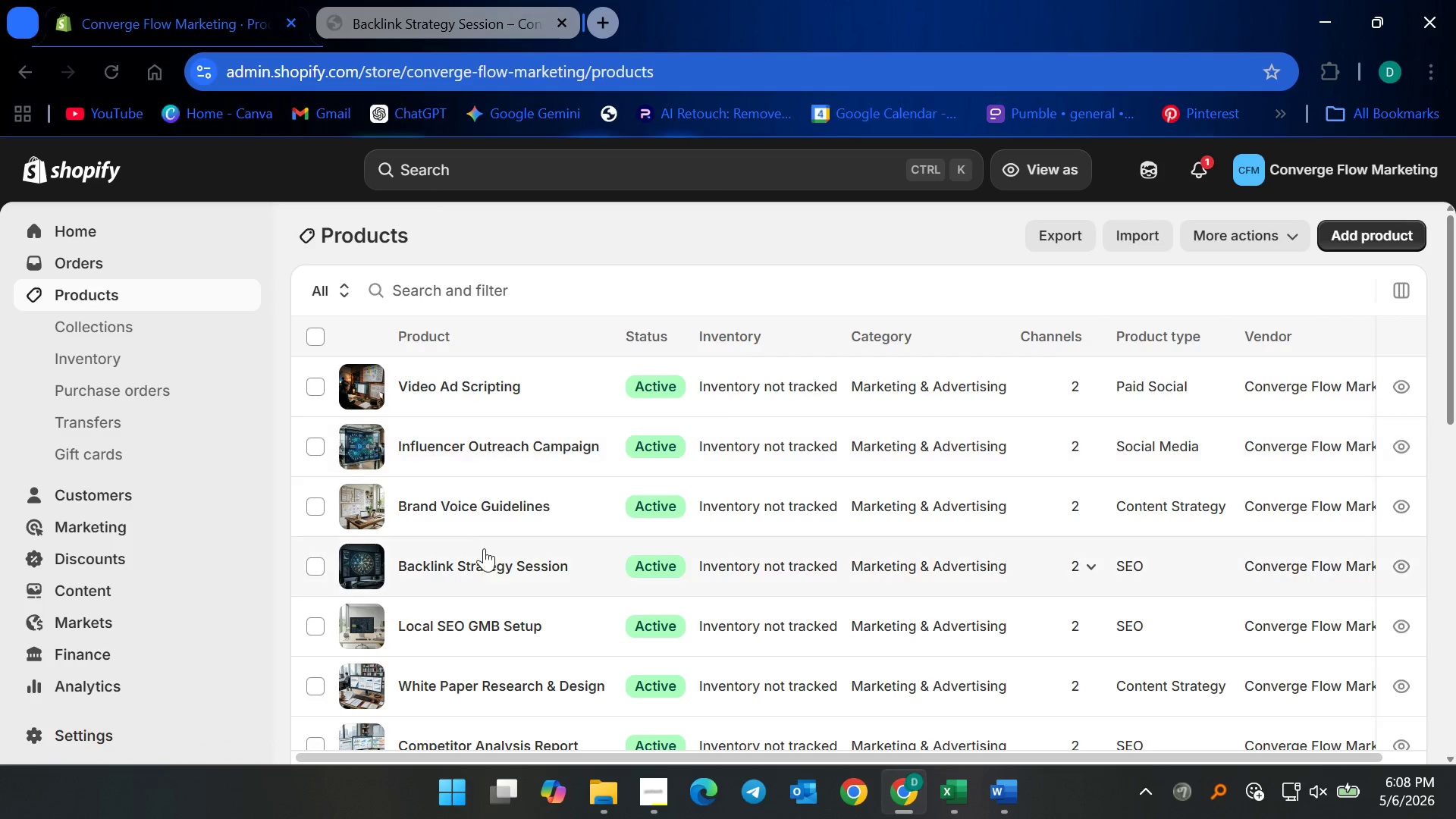 
wait(5.27)
 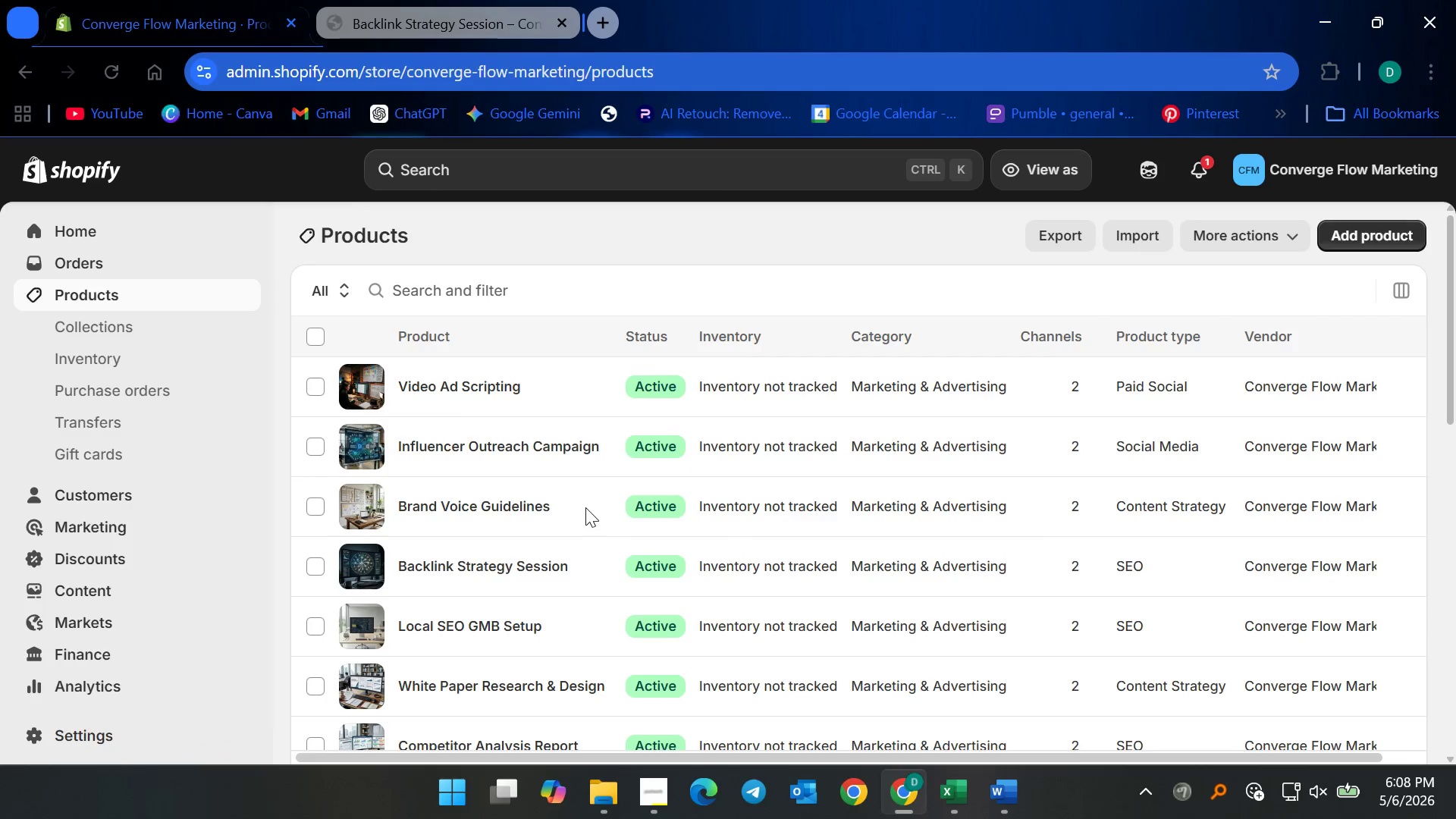 
left_click([482, 567])